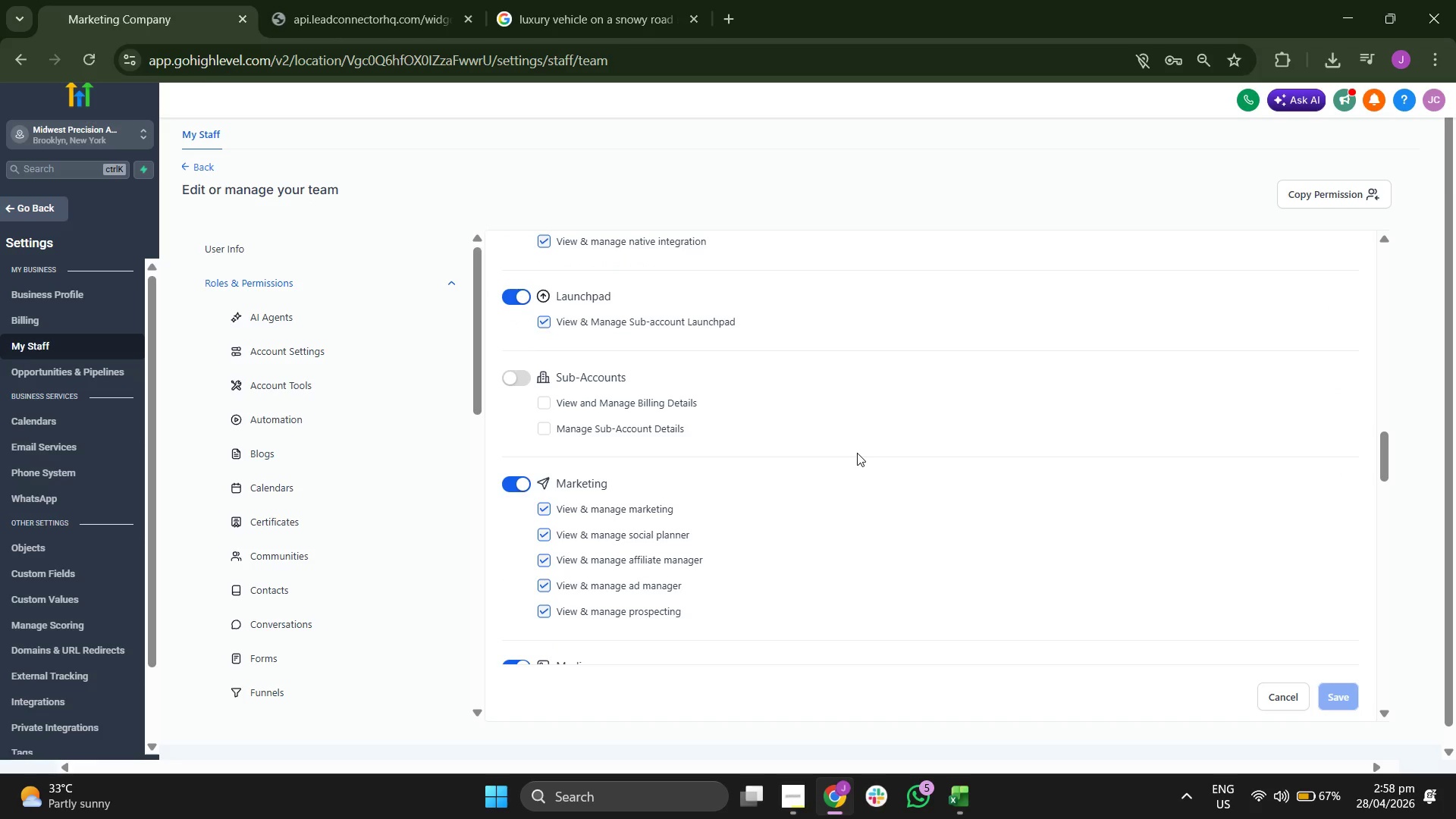 
scroll: coordinate [857, 453], scroll_direction: none, amount: 0.0
 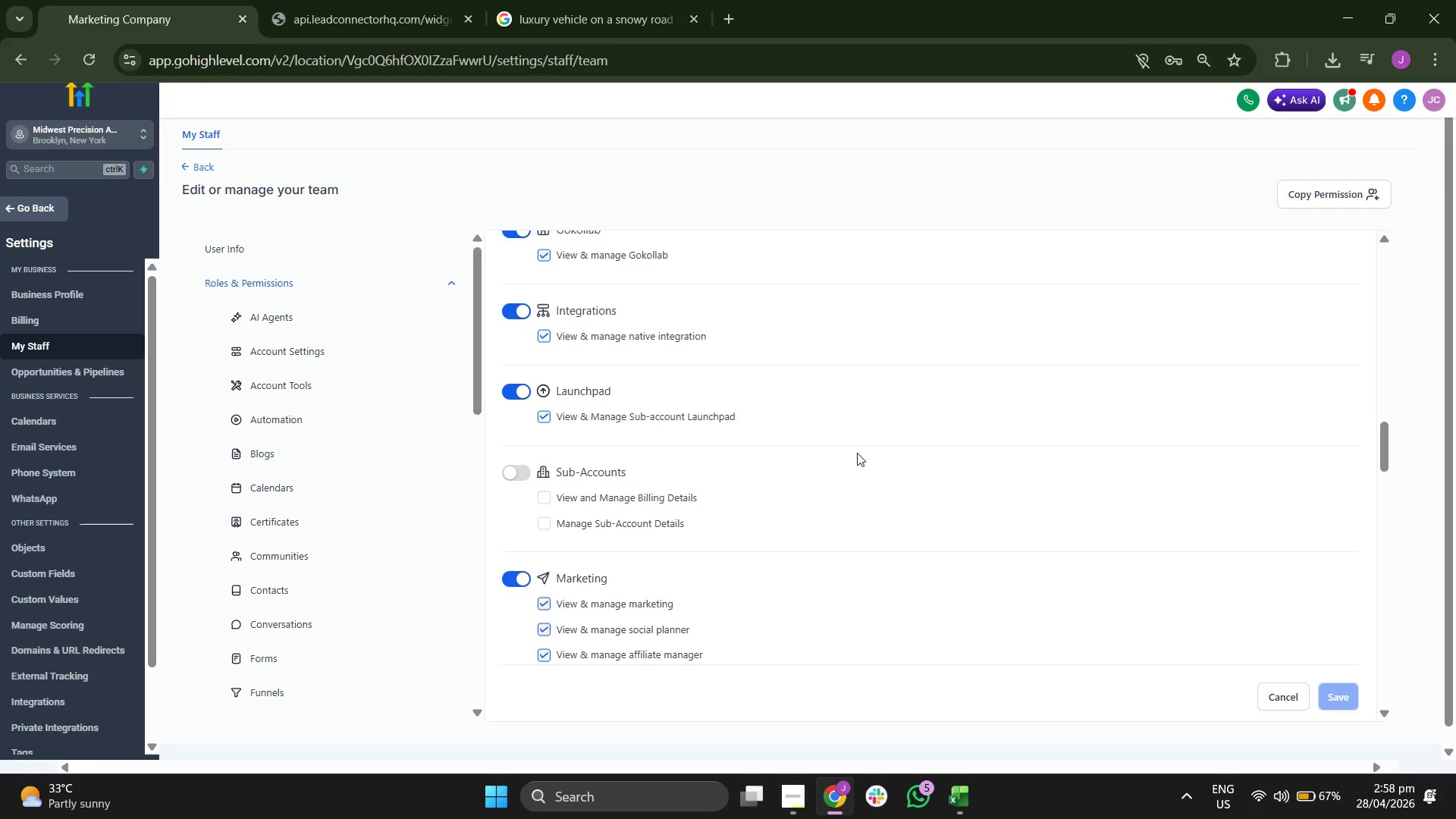 
scroll: coordinate [857, 453], scroll_direction: up, amount: 2.0
 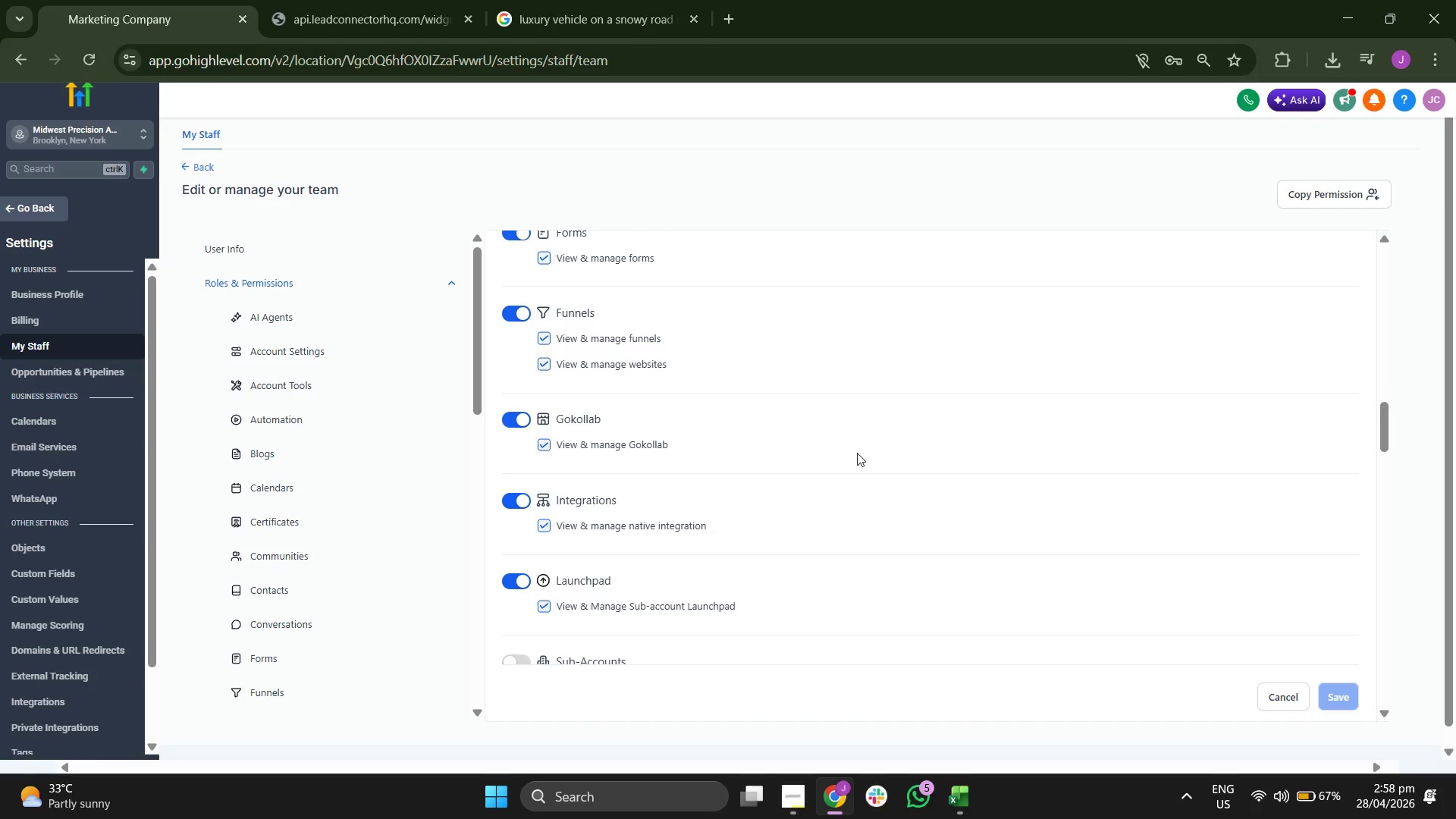 
scroll: coordinate [857, 453], scroll_direction: none, amount: 0.0
 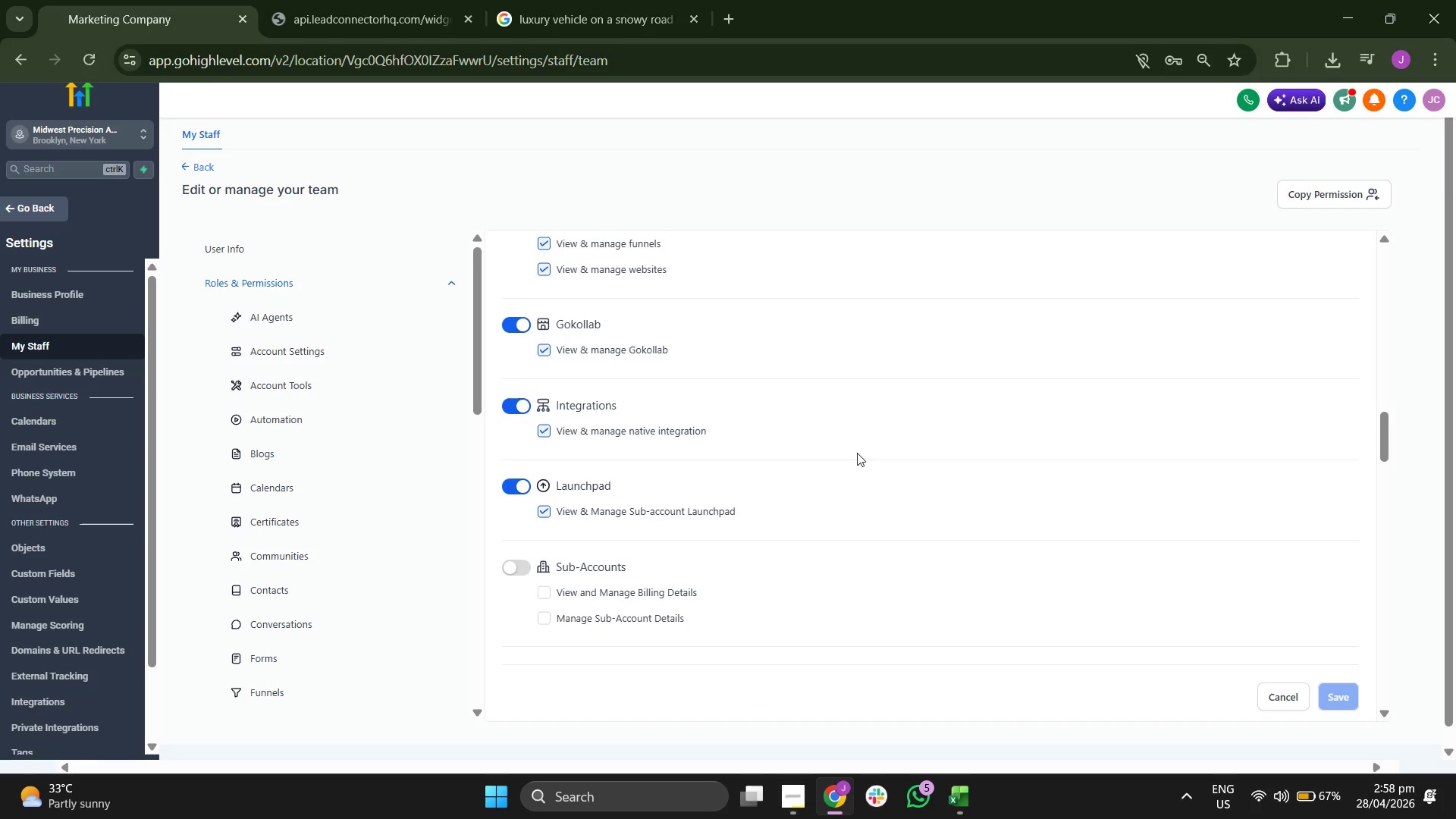 
scroll: coordinate [332, 521], scroll_direction: down, amount: 6.0
 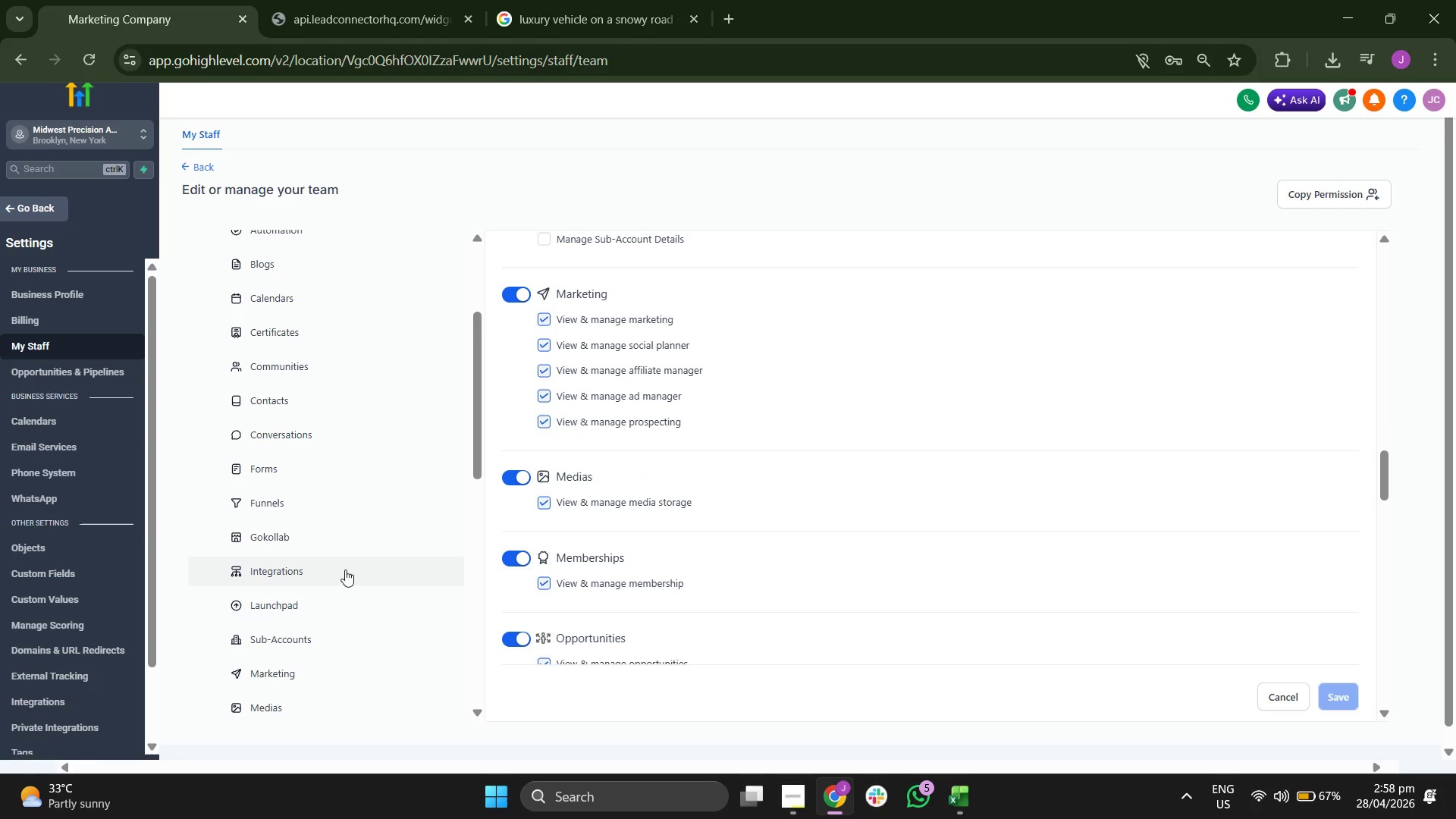 
scroll: coordinate [346, 579], scroll_direction: down, amount: 1.0
 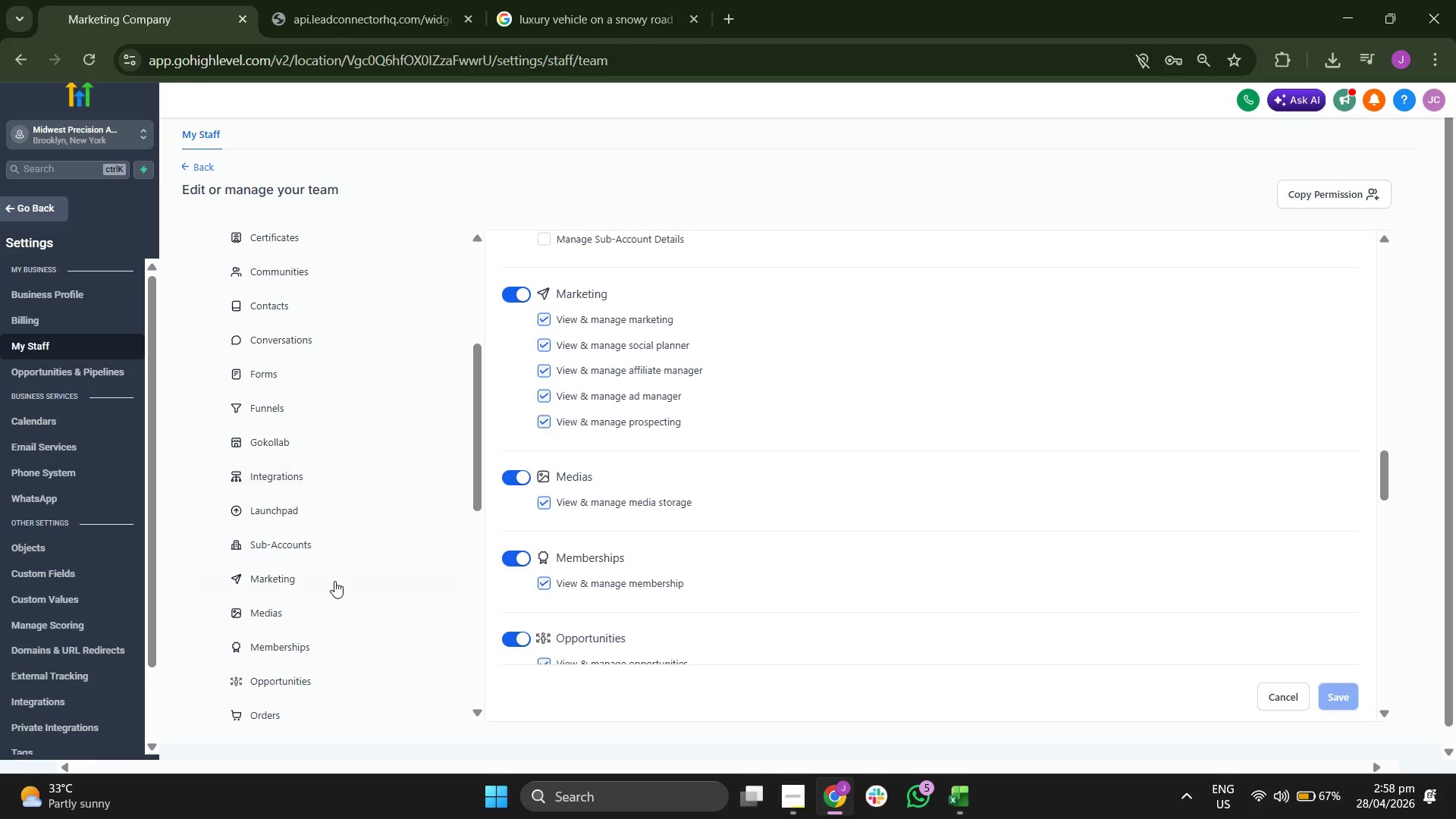 
left_click([334, 573])
 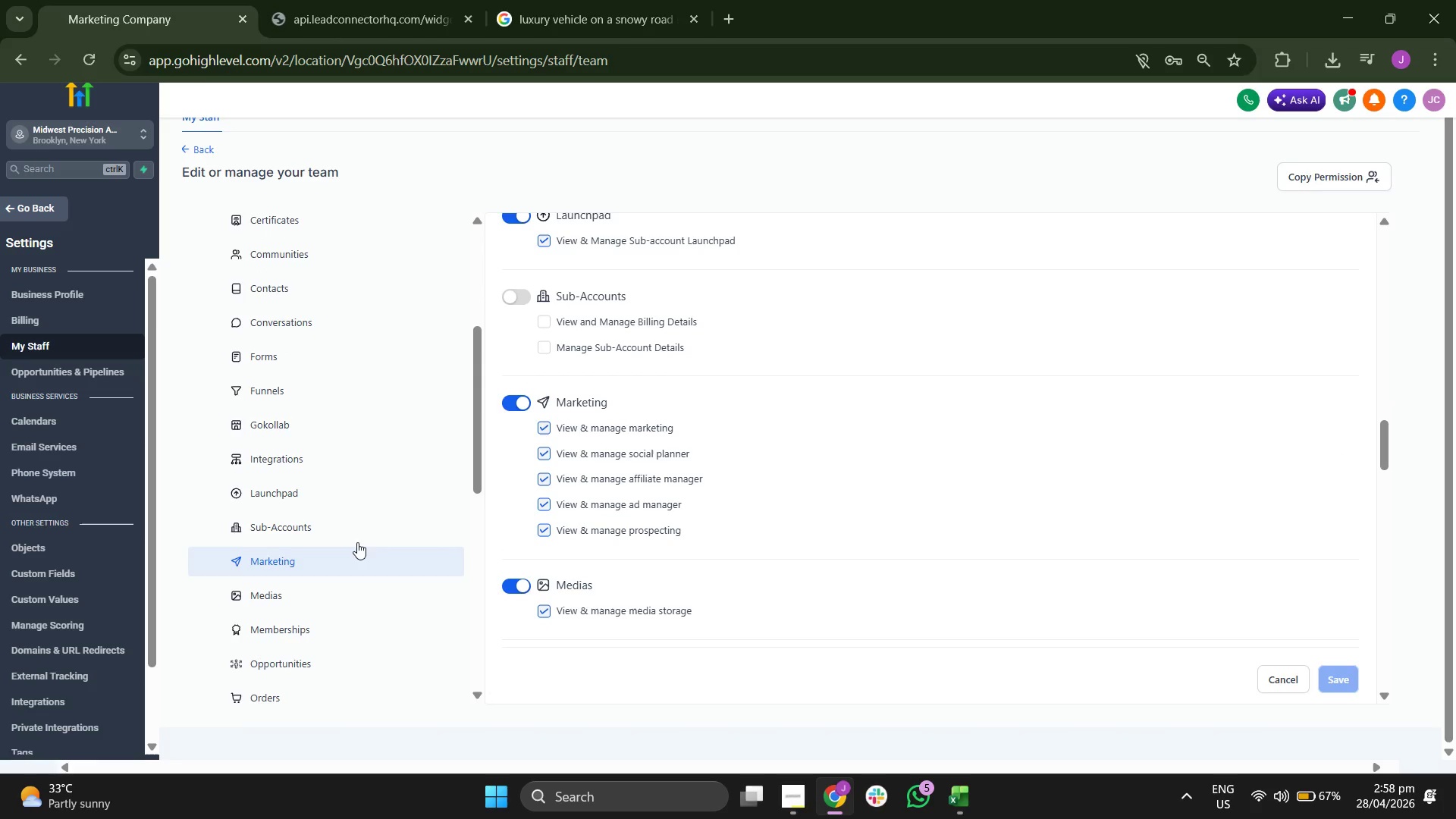 
left_click([357, 520])
 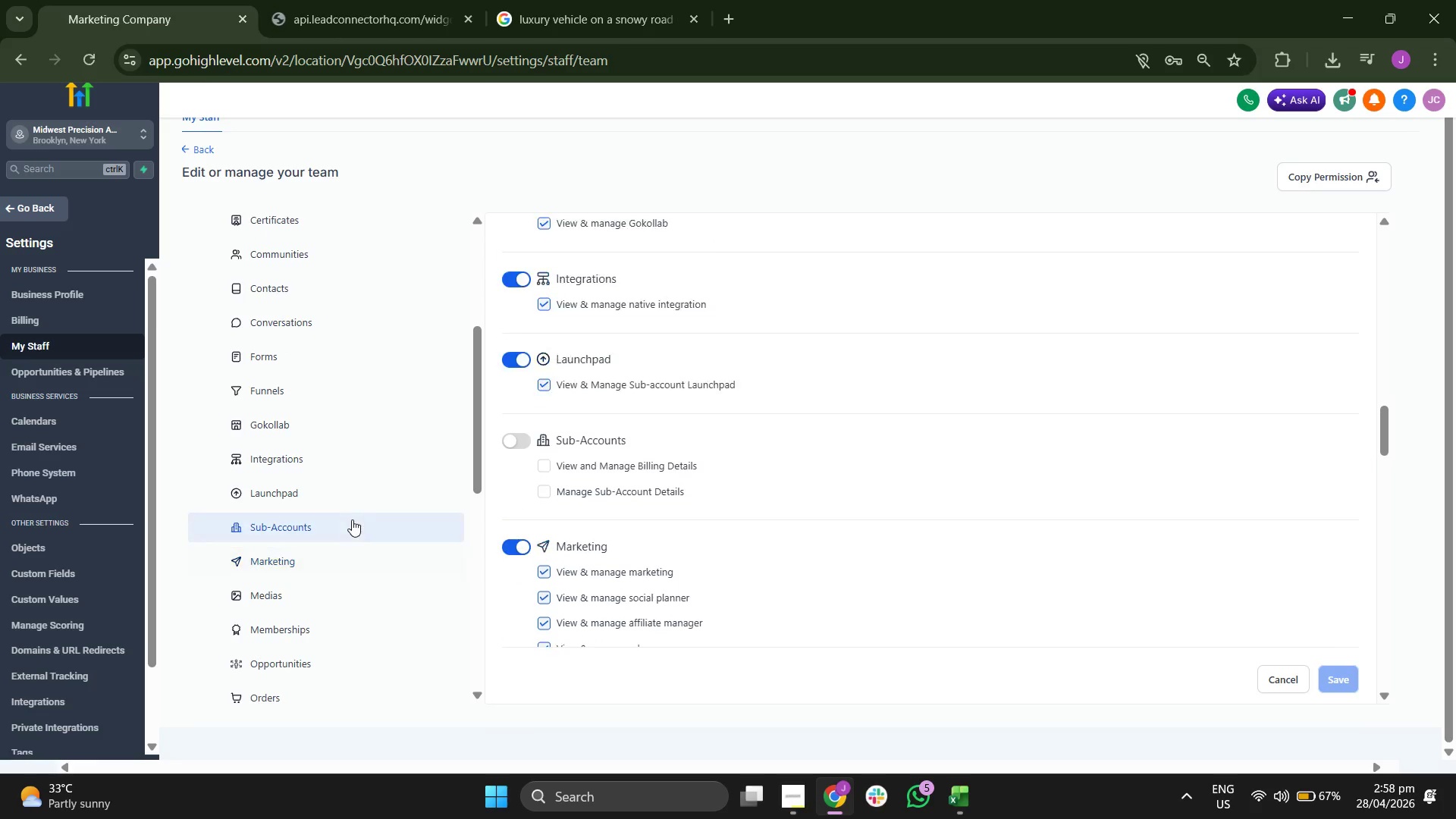 
scroll: coordinate [349, 520], scroll_direction: up, amount: 3.0
 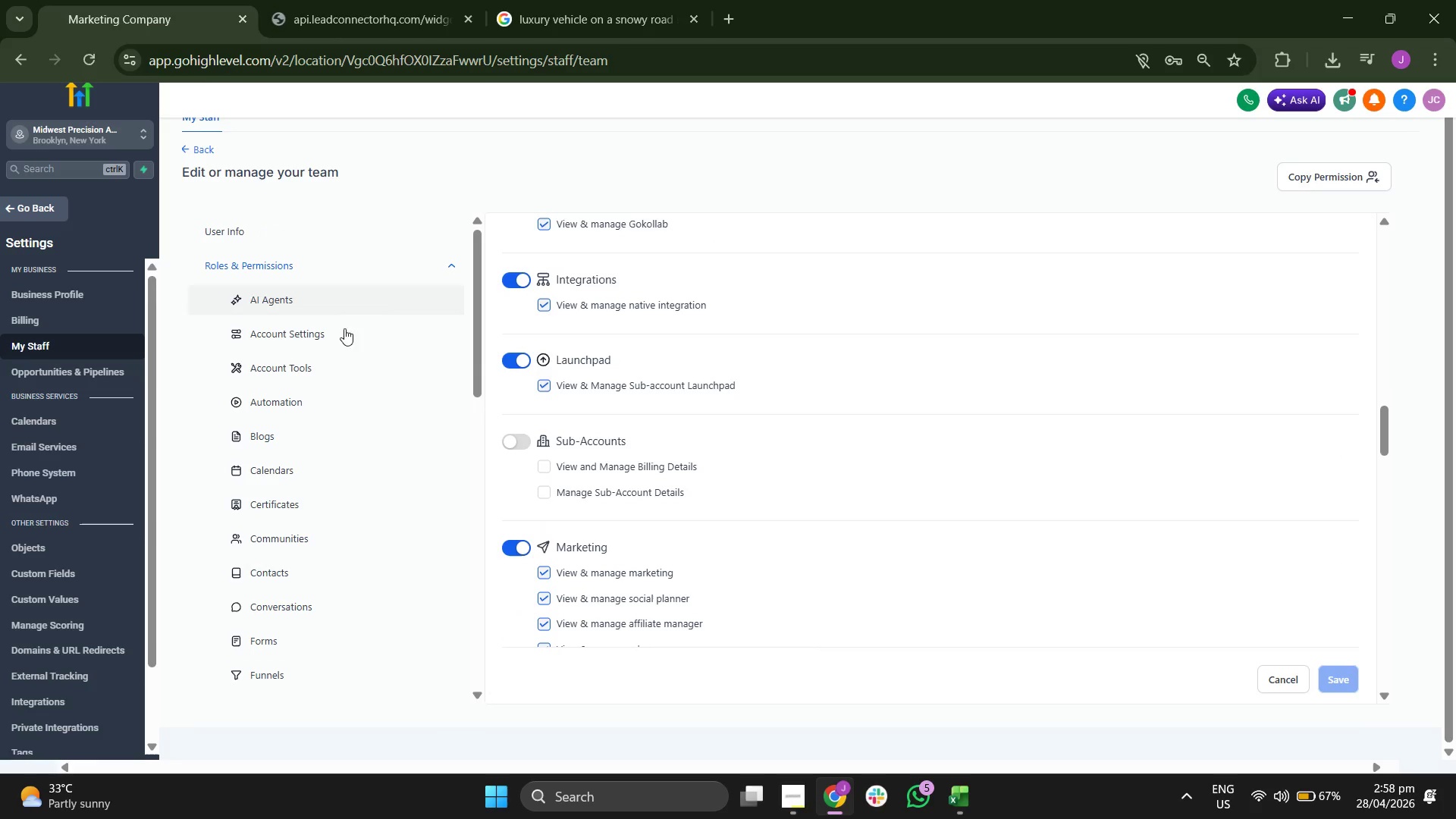 
left_click([345, 341])
 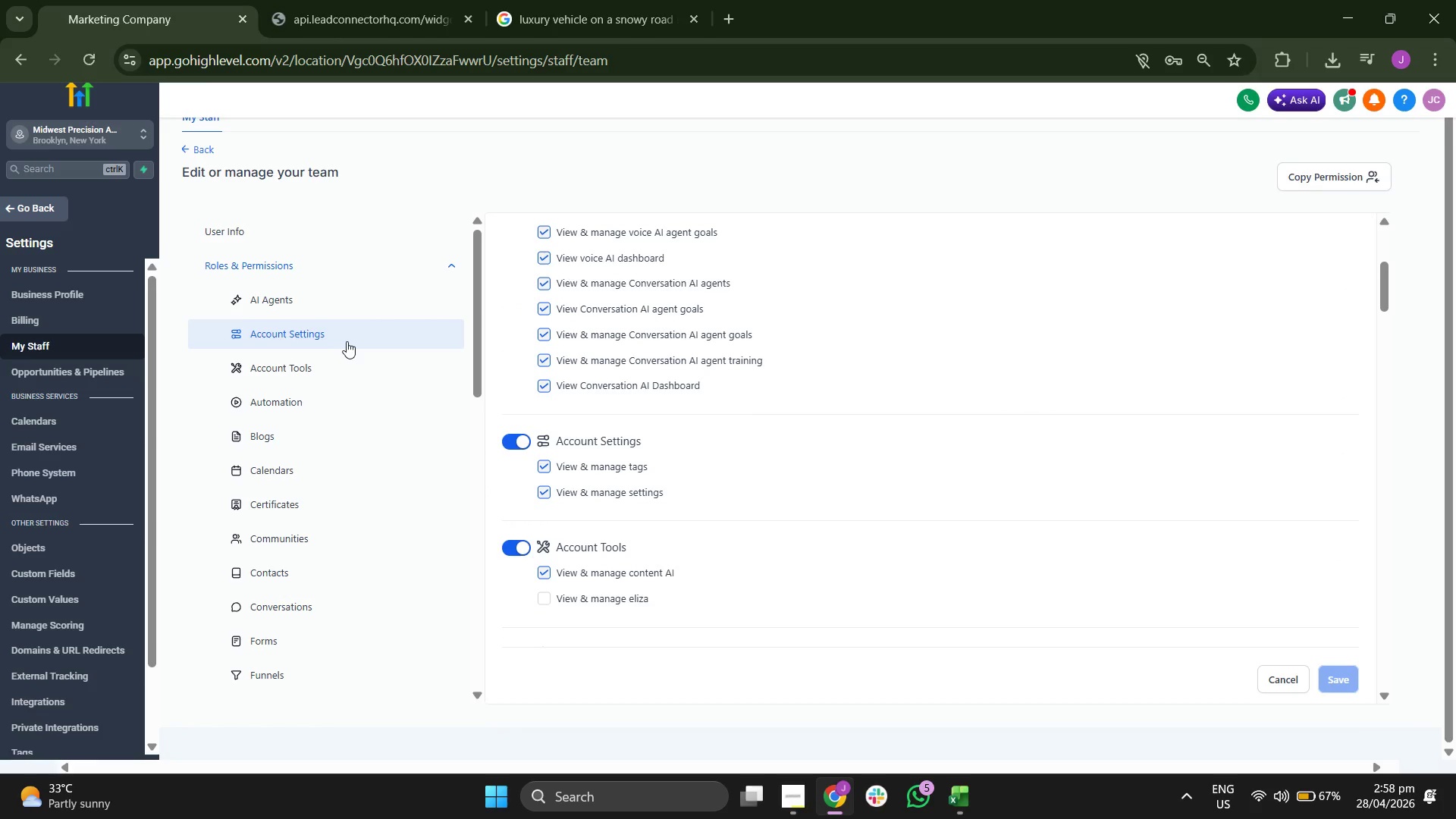 
scroll: coordinate [357, 491], scroll_direction: down, amount: 5.0
 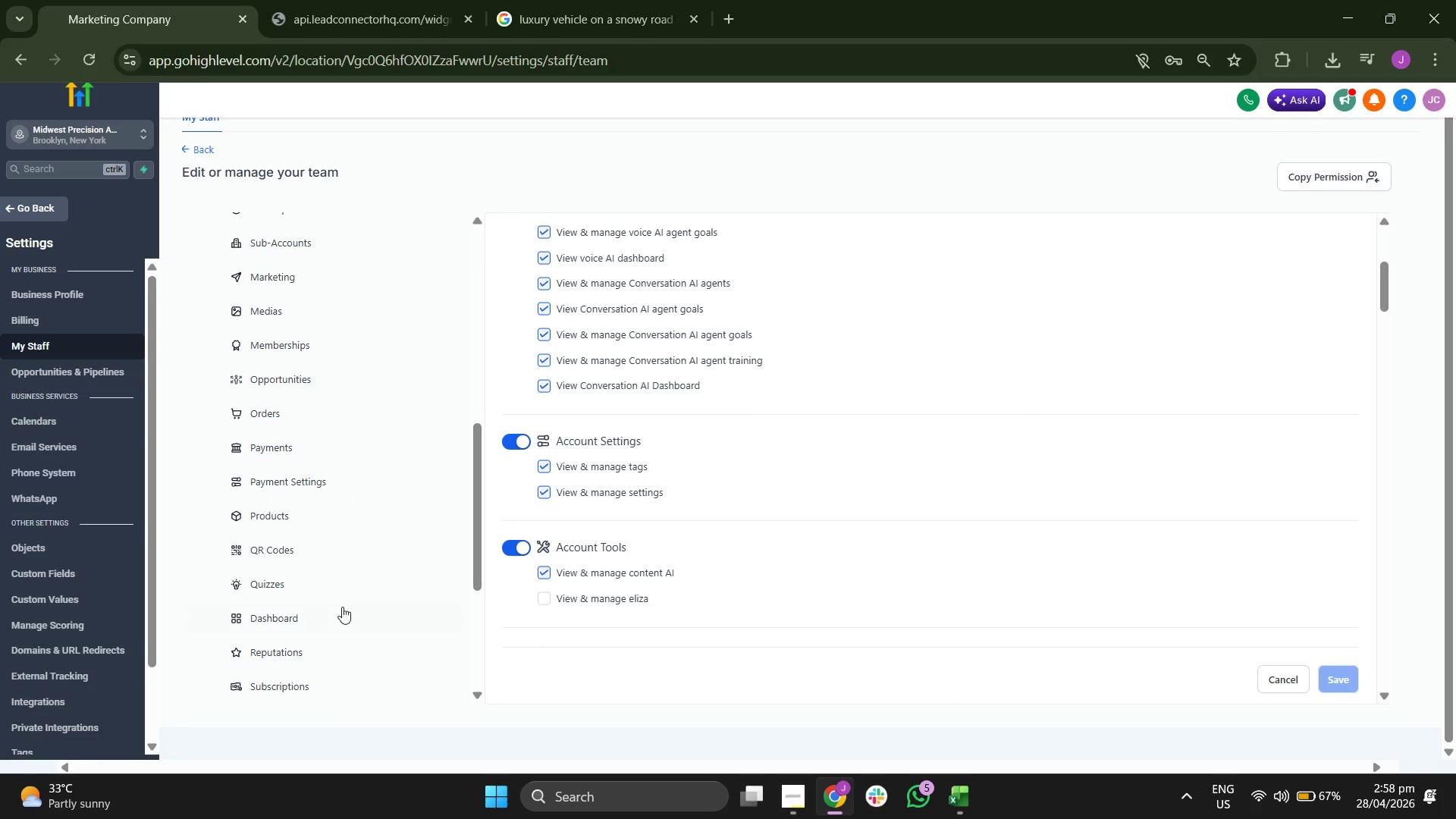 
left_click([348, 620])
 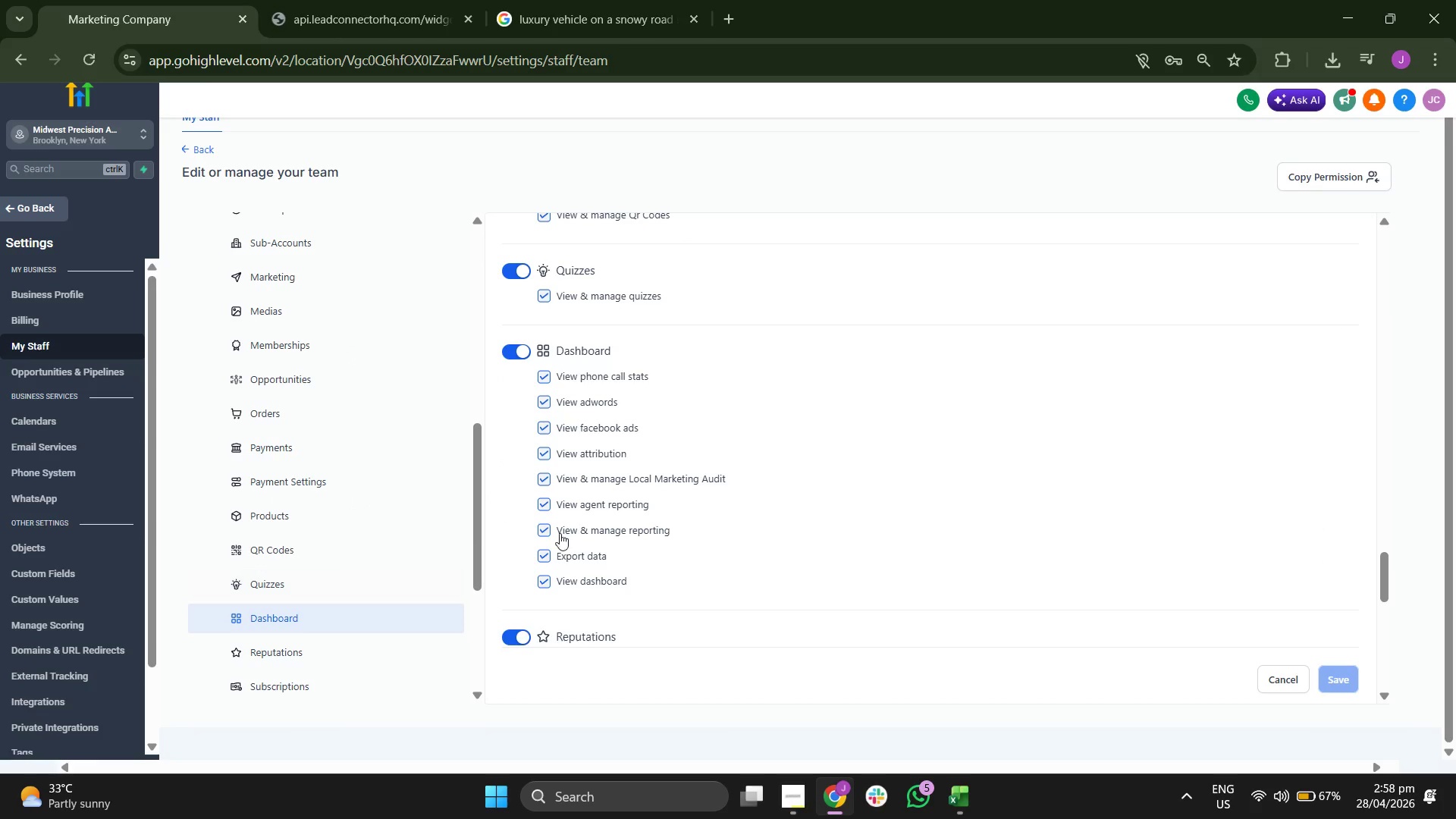 
left_click([121, 566])
 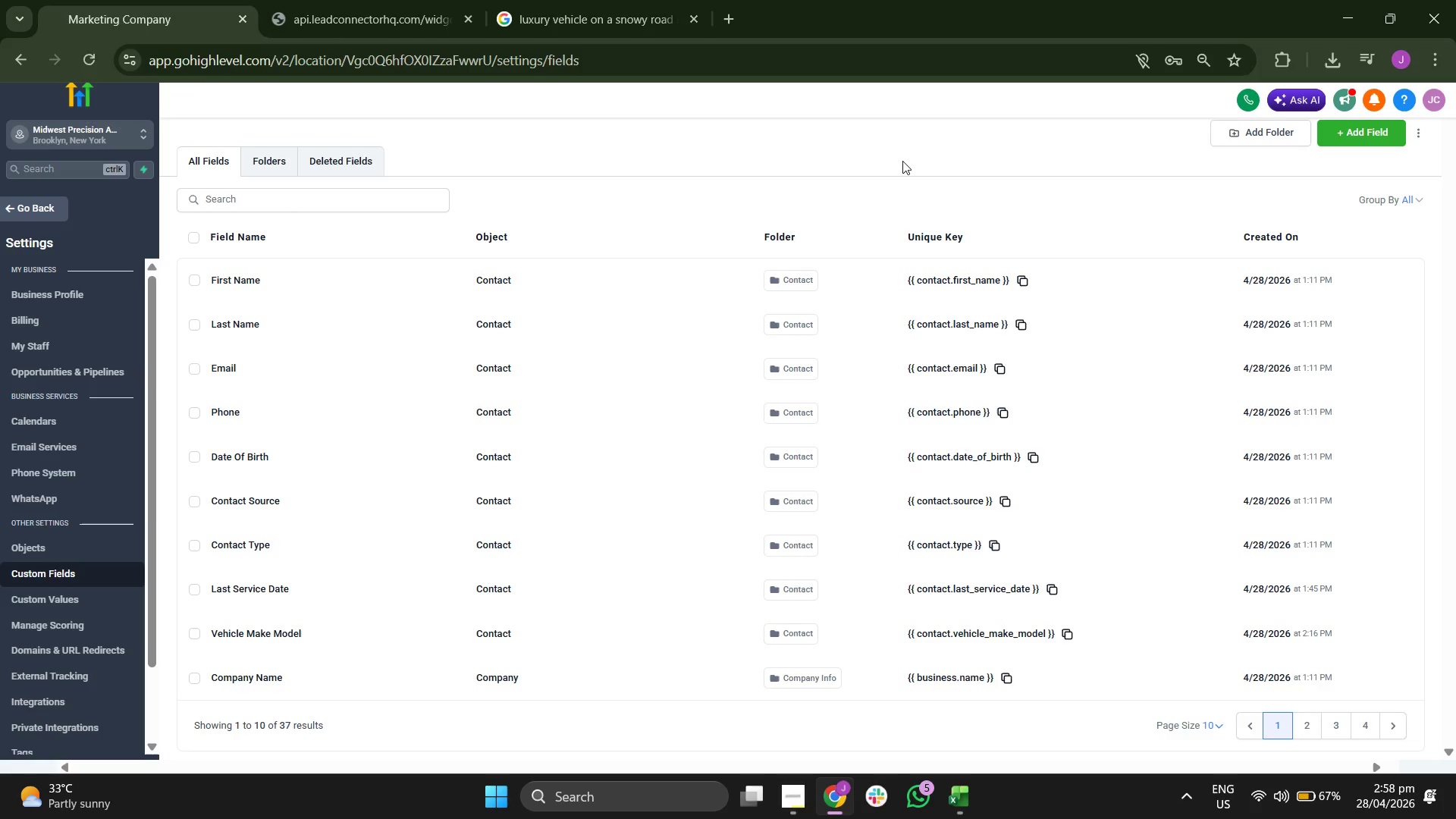 
wait(8.22)
 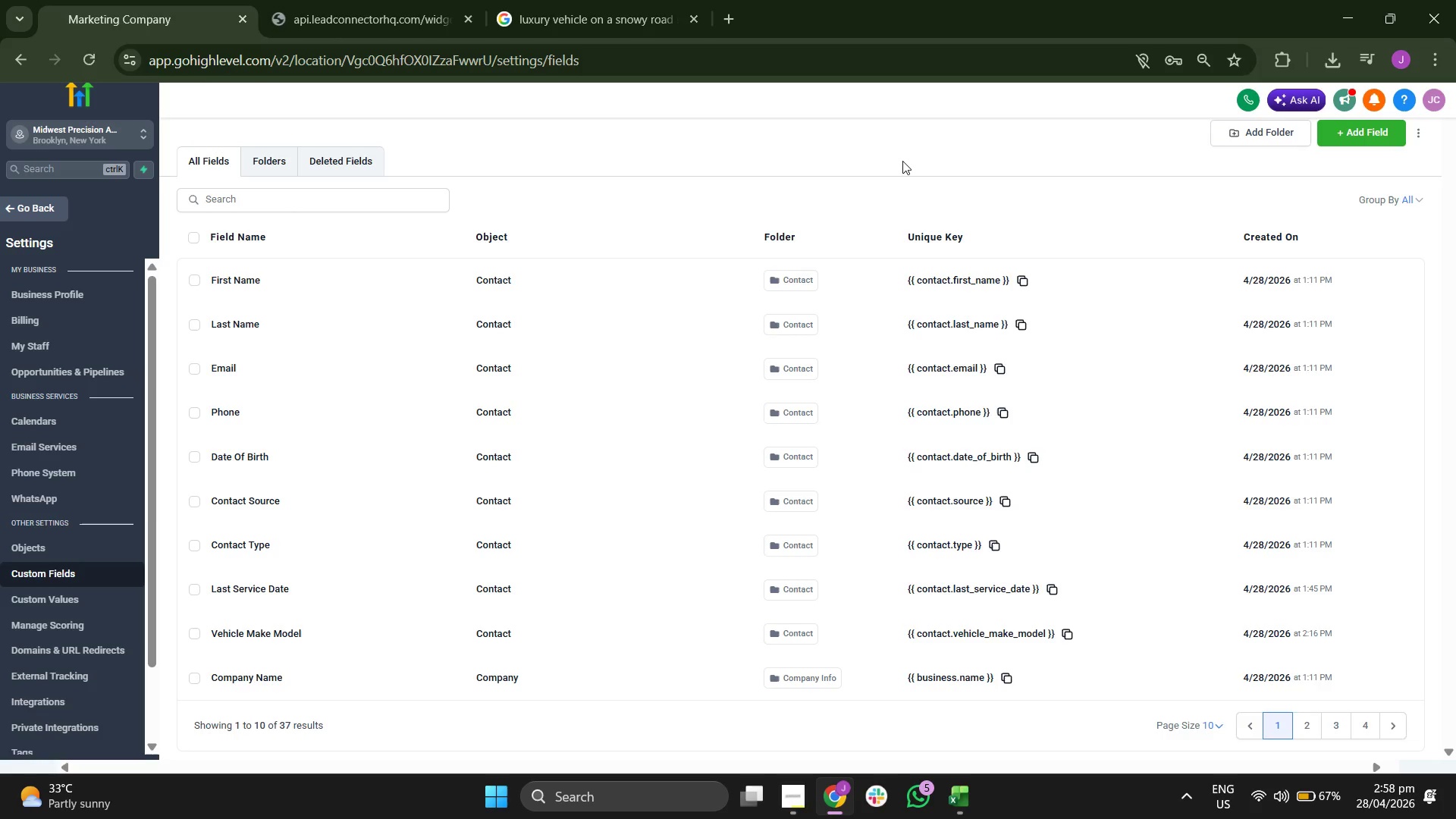 
left_click([1316, 724])
 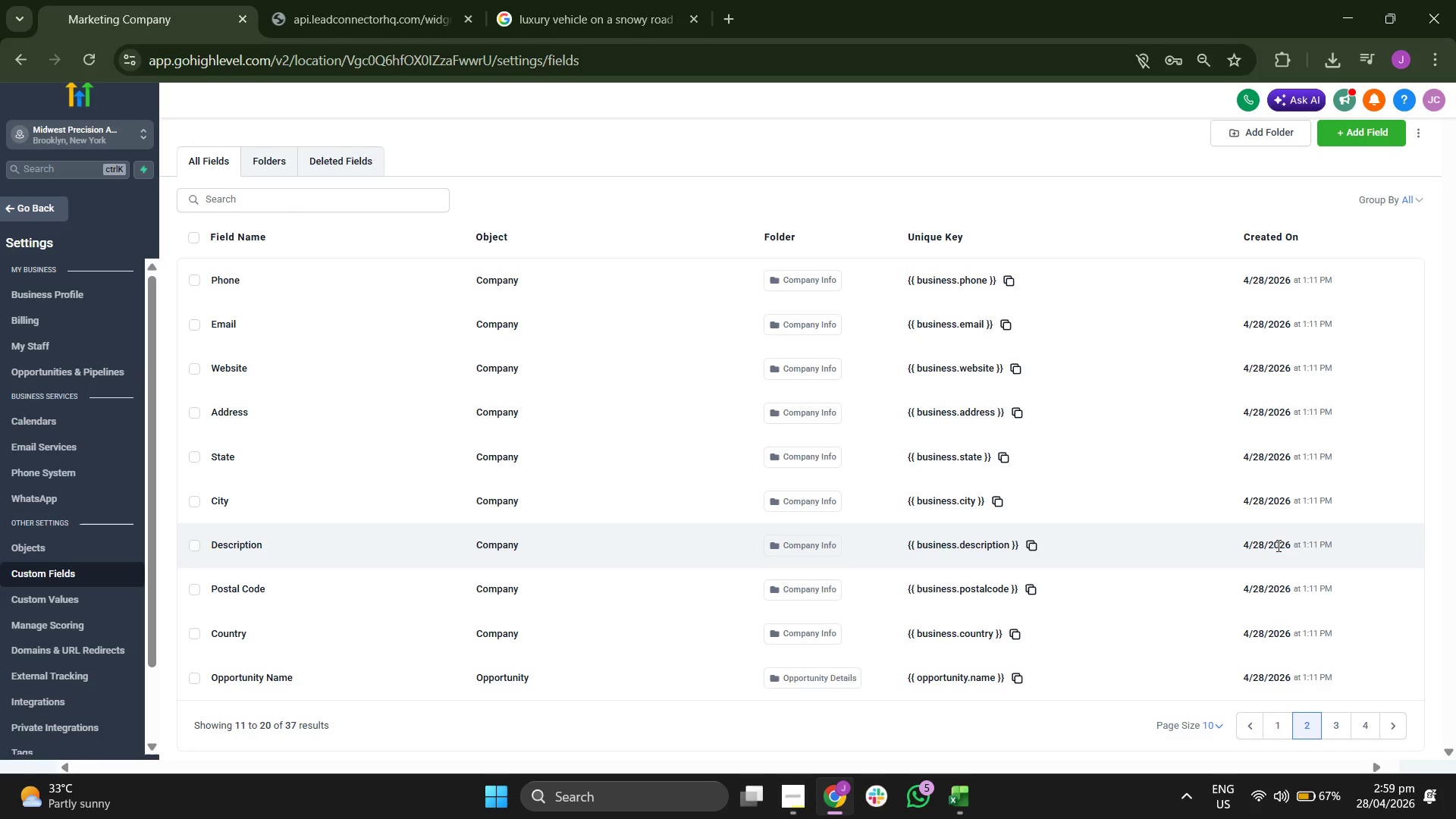 
wait(18.81)
 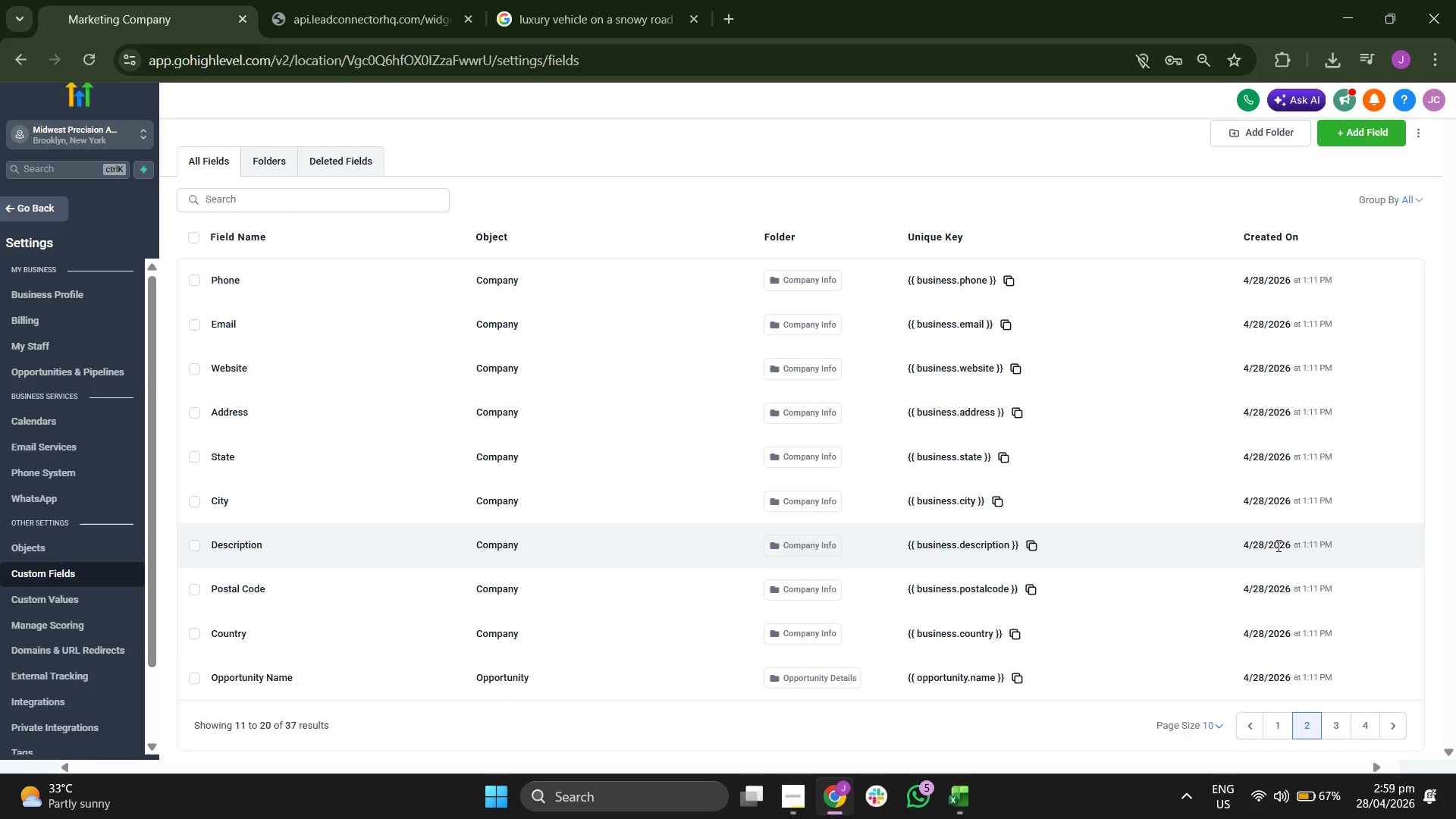 
left_click([1332, 729])
 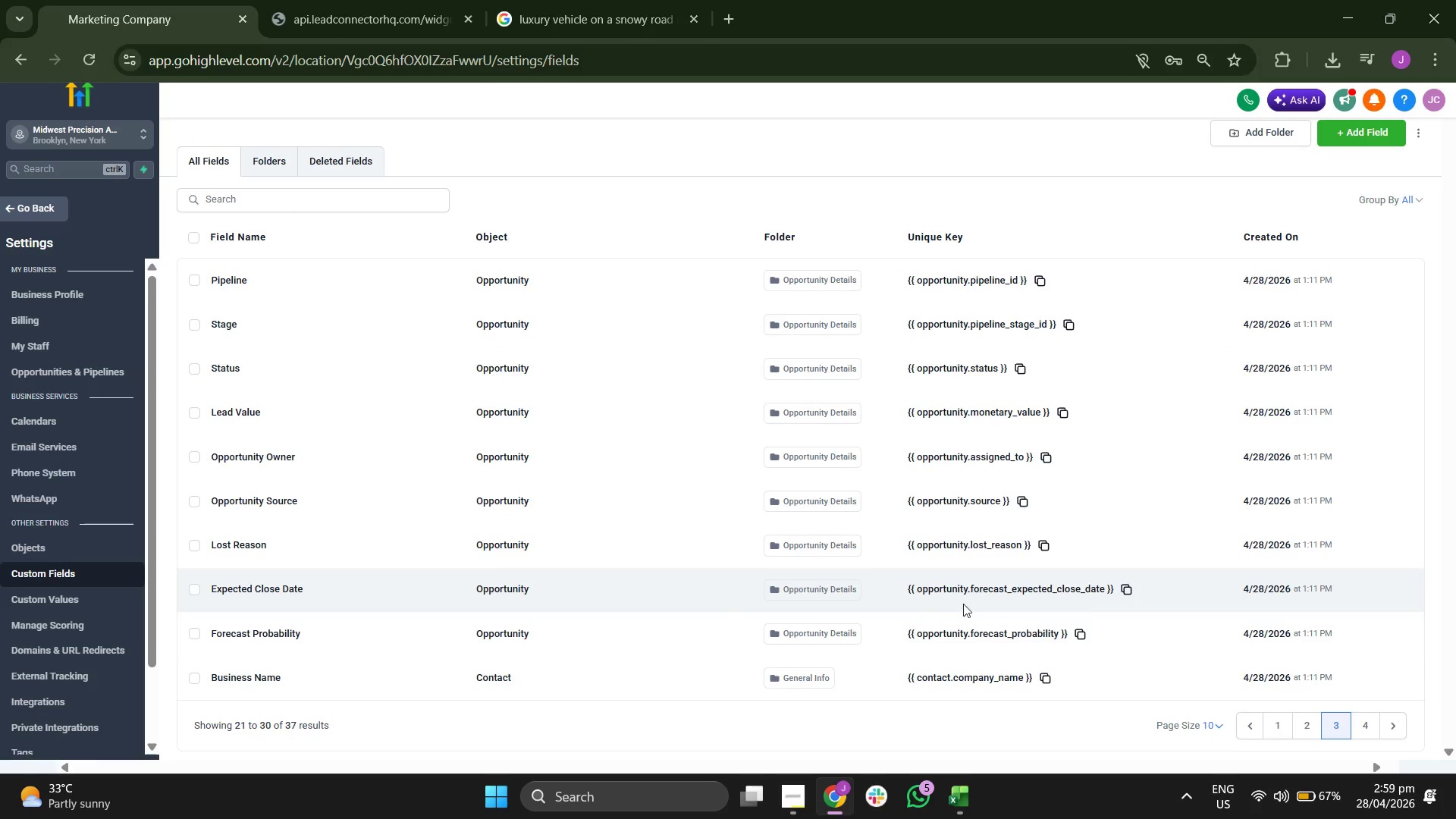 
left_click([1363, 726])
 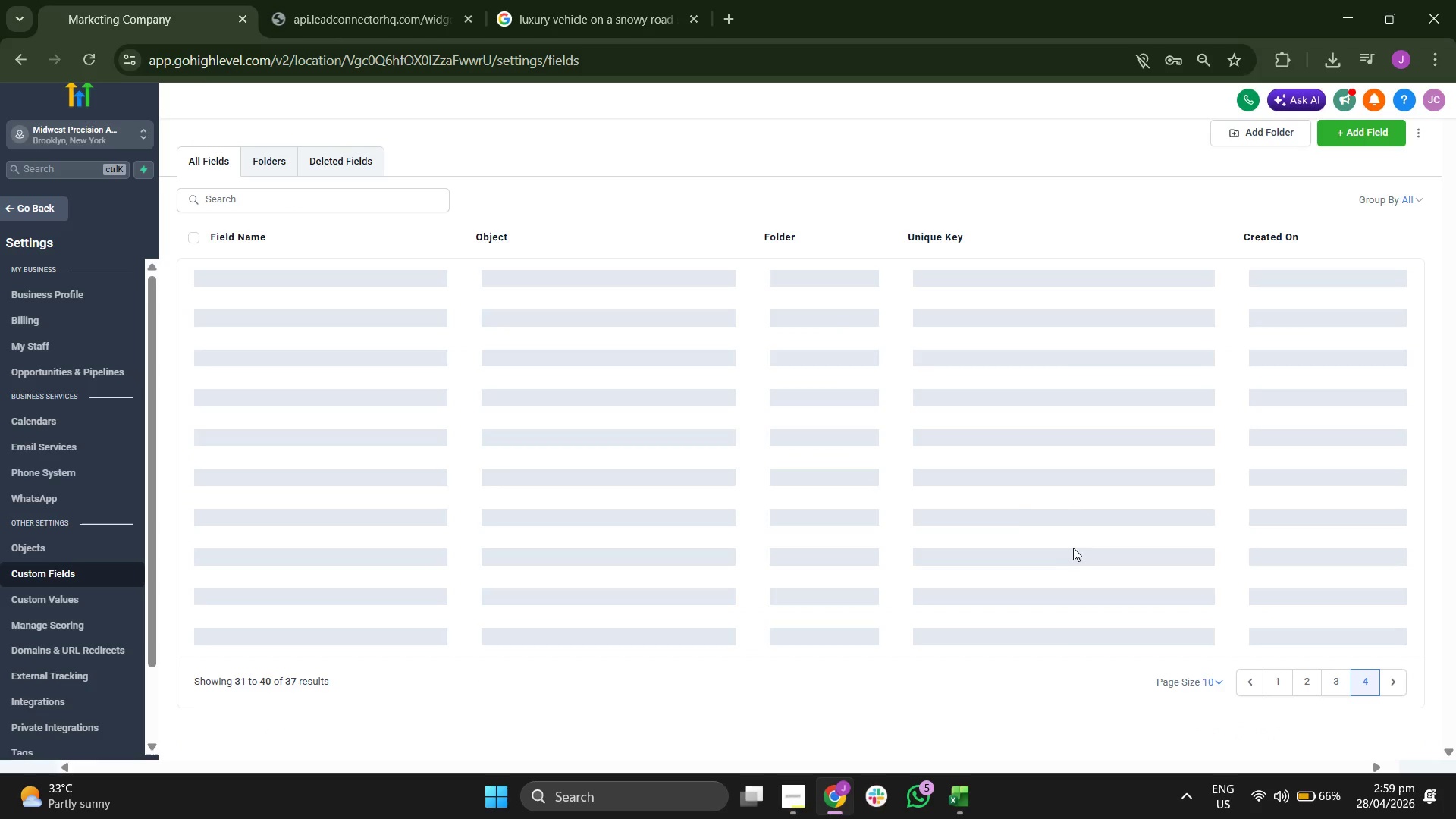 
mouse_move([1004, 492])
 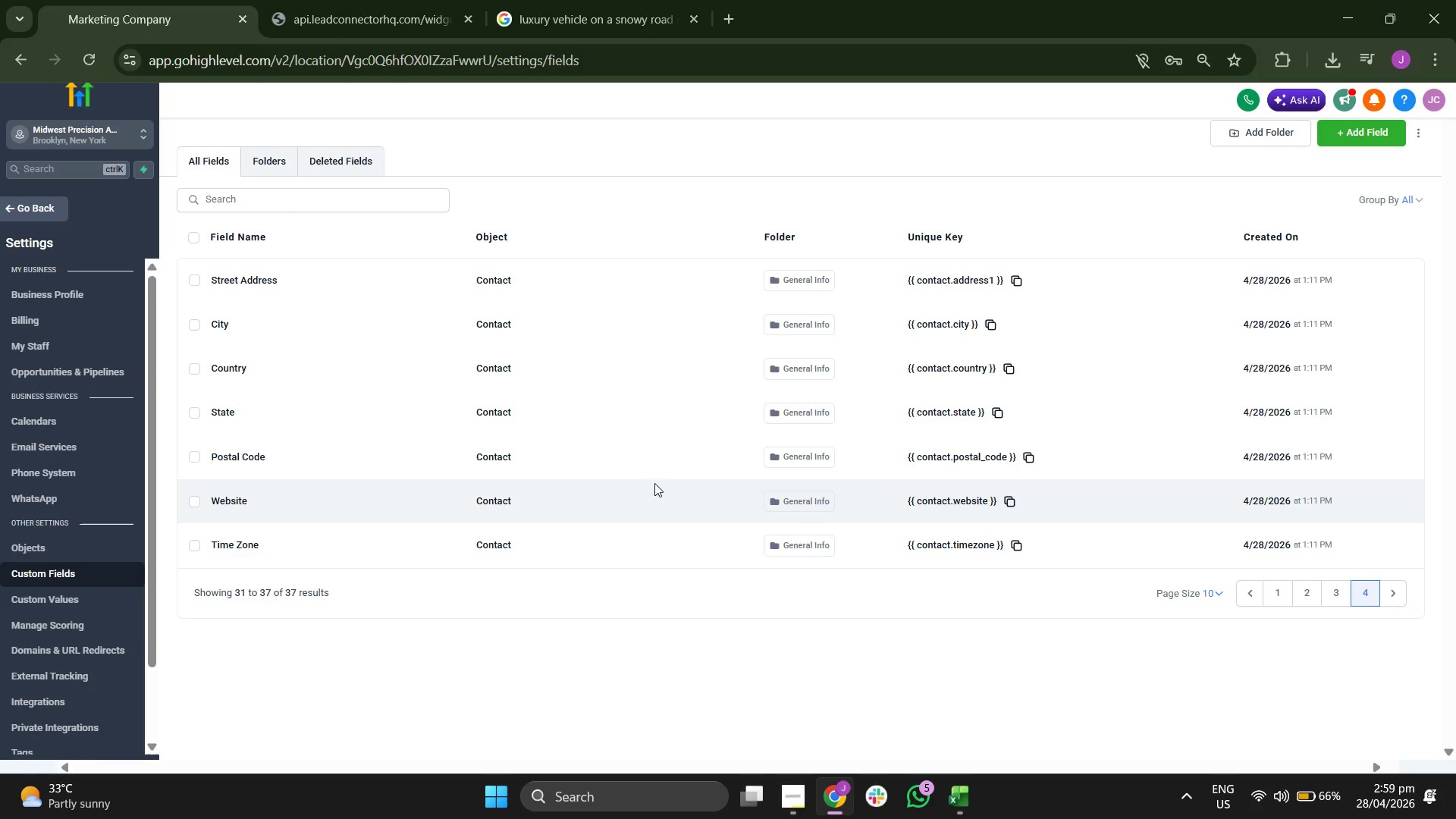 
wait(6.64)
 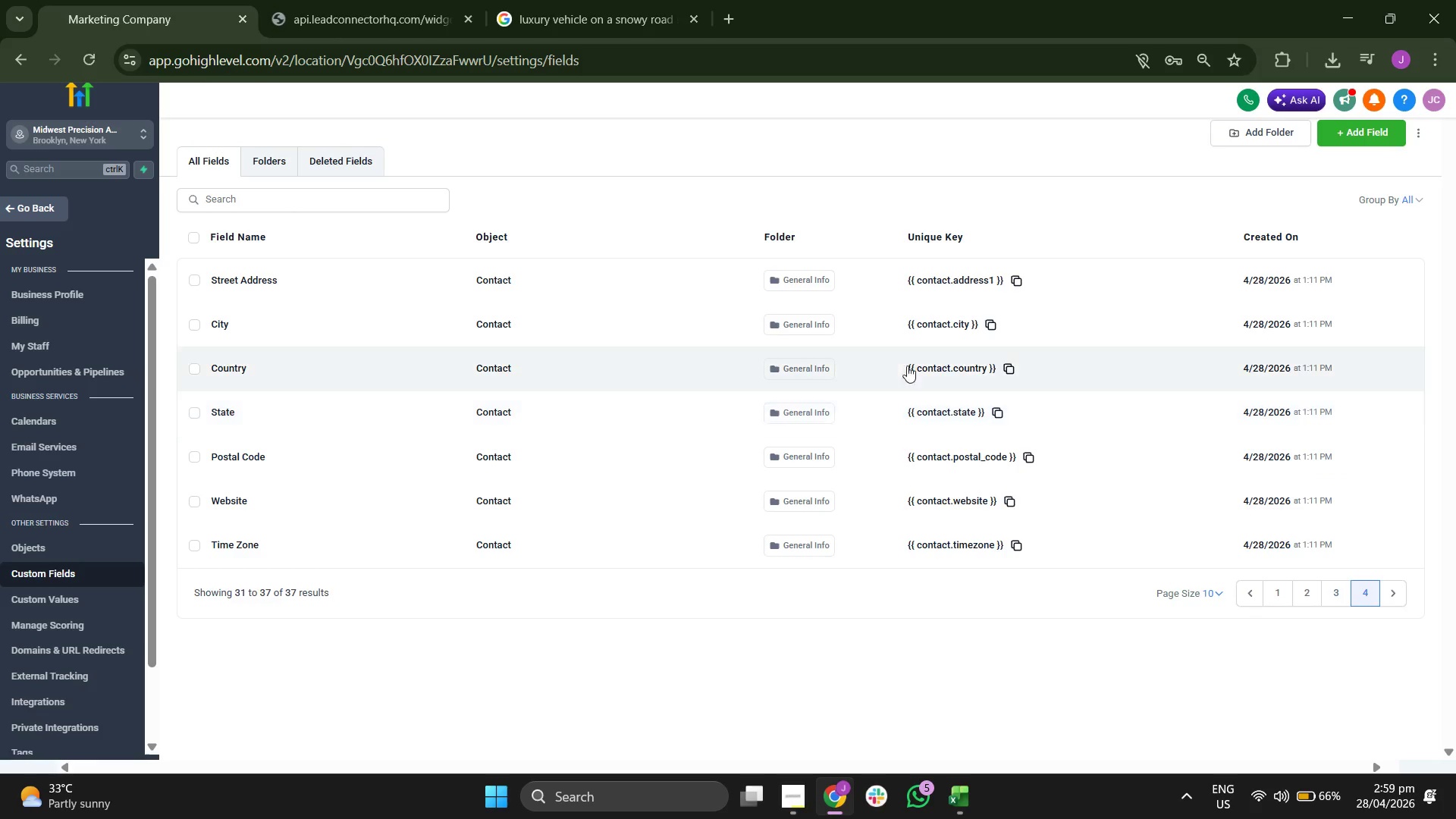 
scroll: coordinate [83, 588], scroll_direction: down, amount: 1.0
 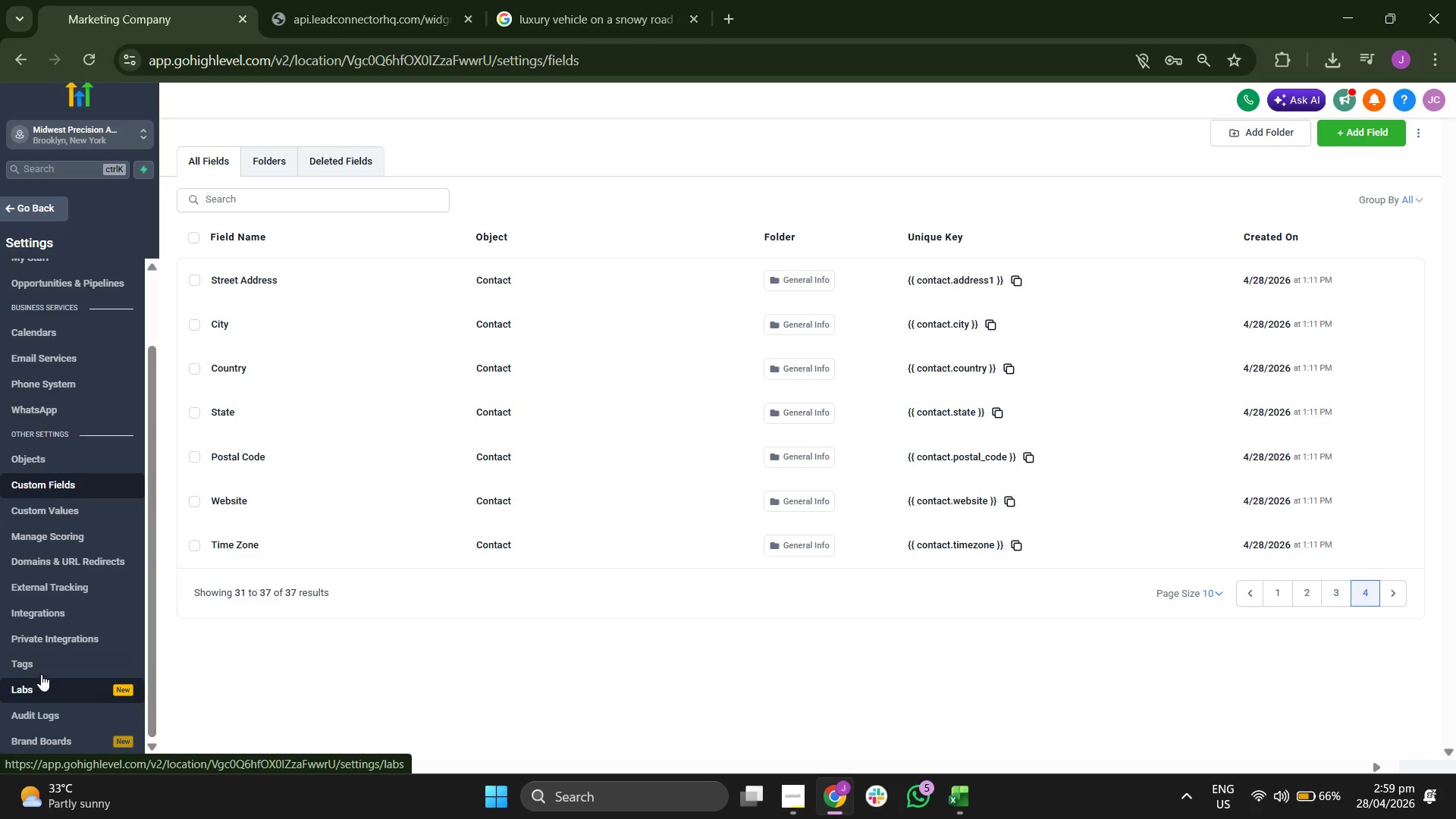 
left_click([44, 670])
 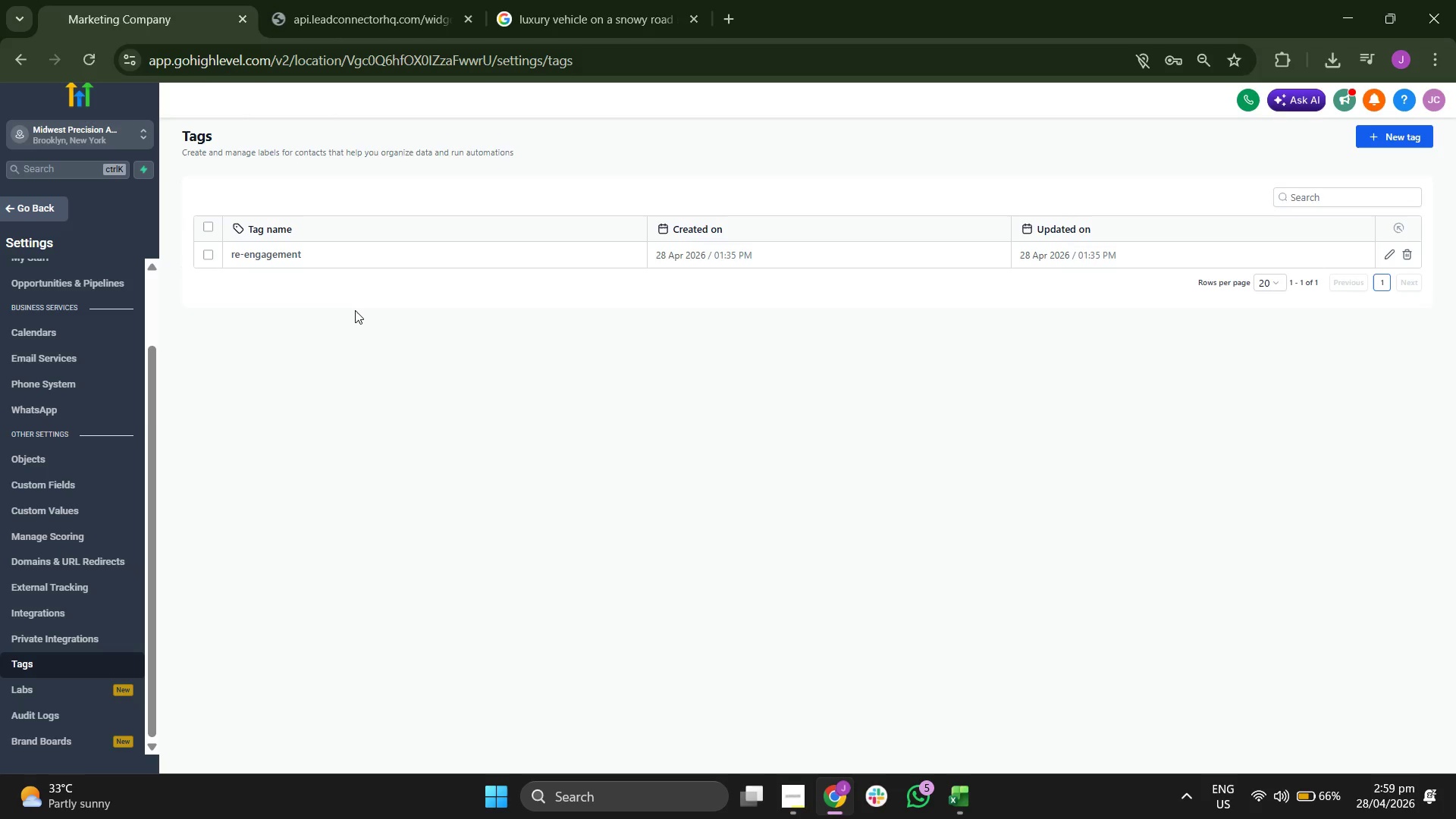 
wait(5.25)
 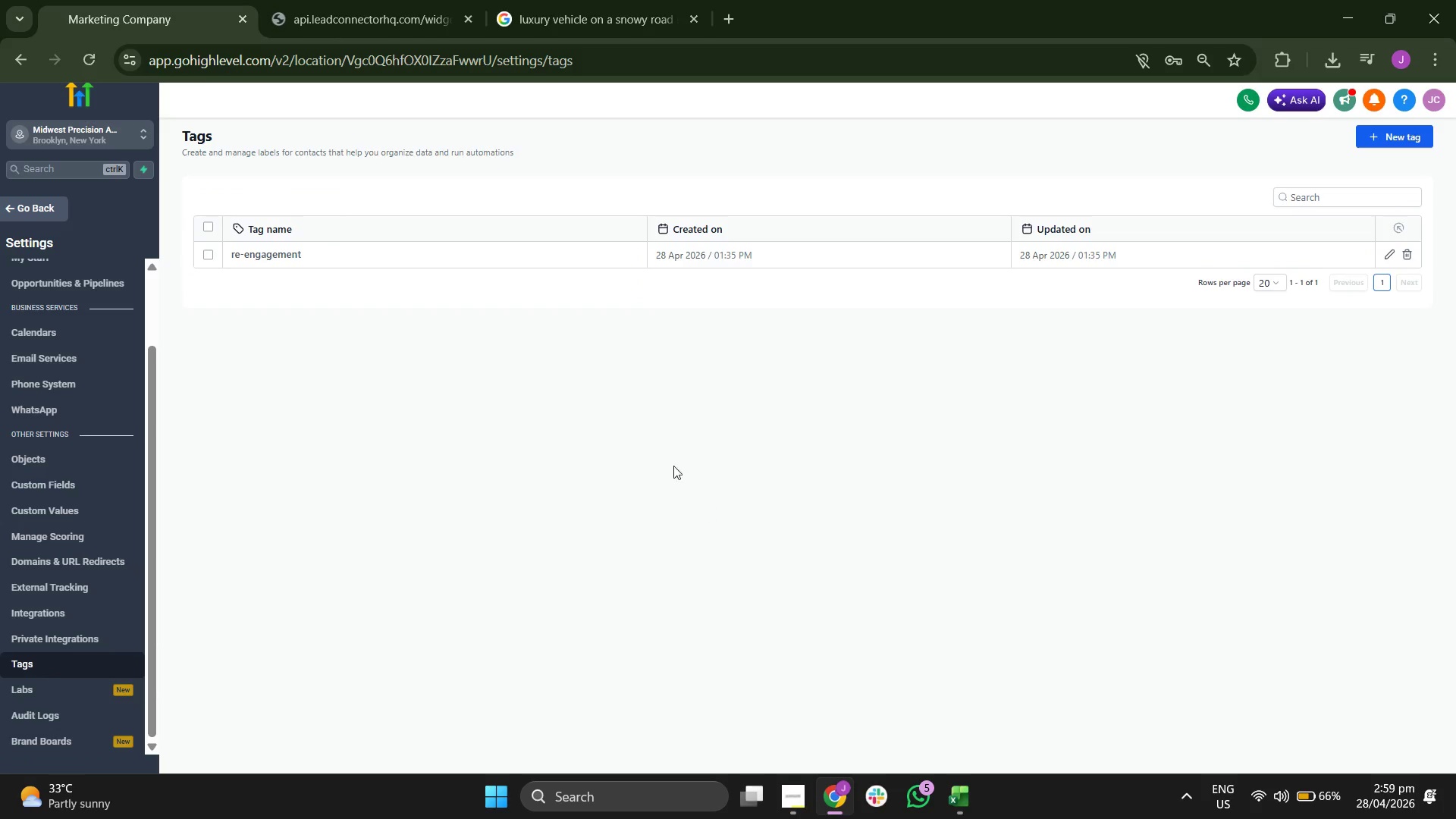 
left_click([108, 484])
 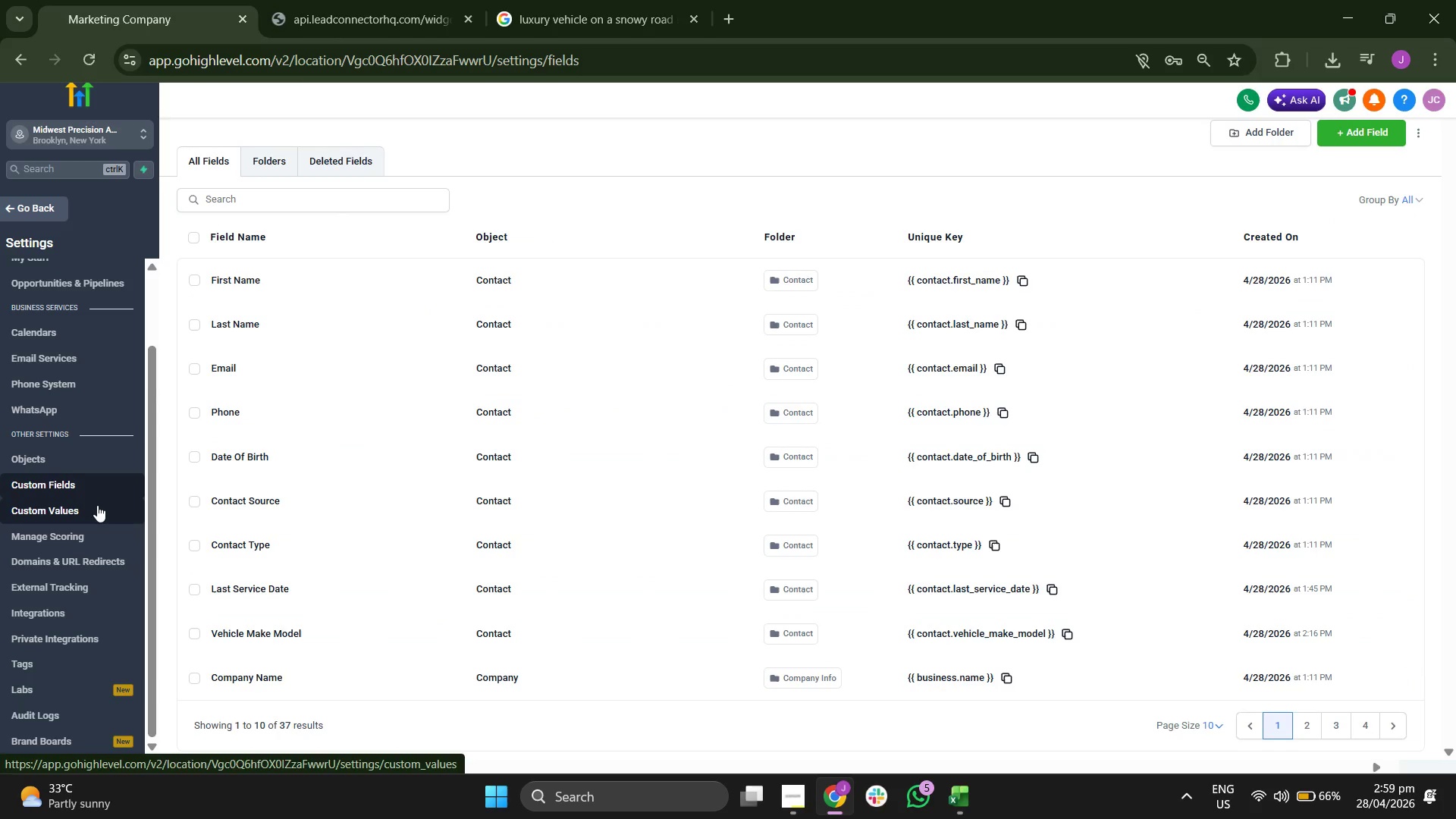 
left_click([97, 505])